 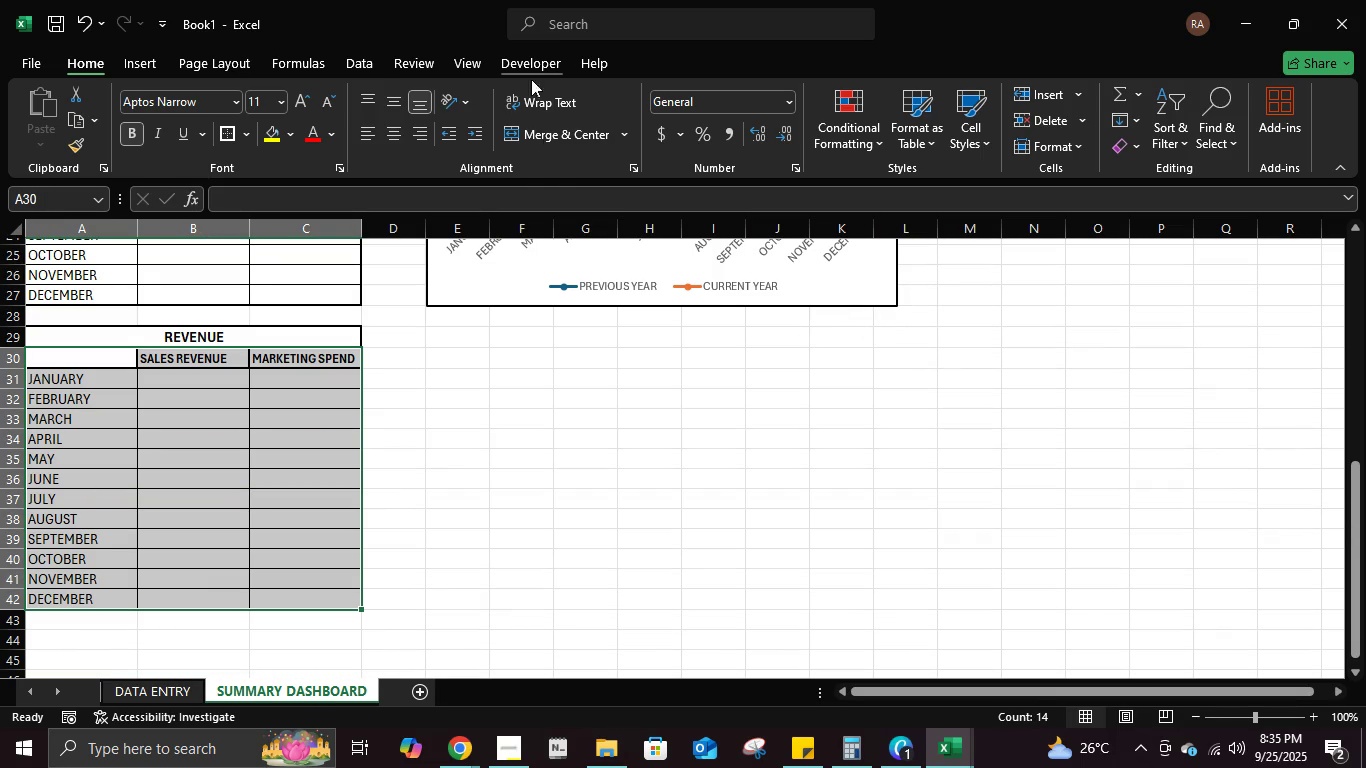 
scroll: coordinate [350, 469], scroll_direction: up, amount: 1.0
 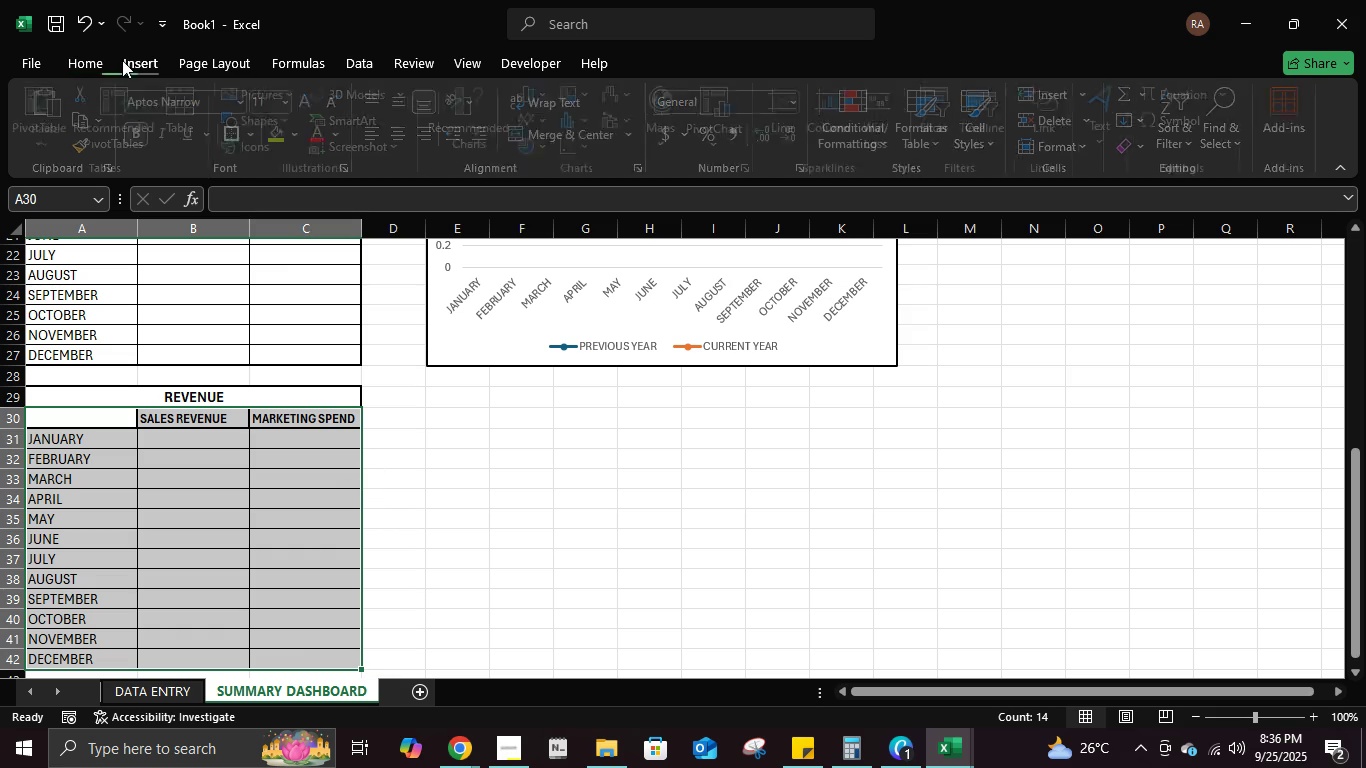 
left_click([122, 60])
 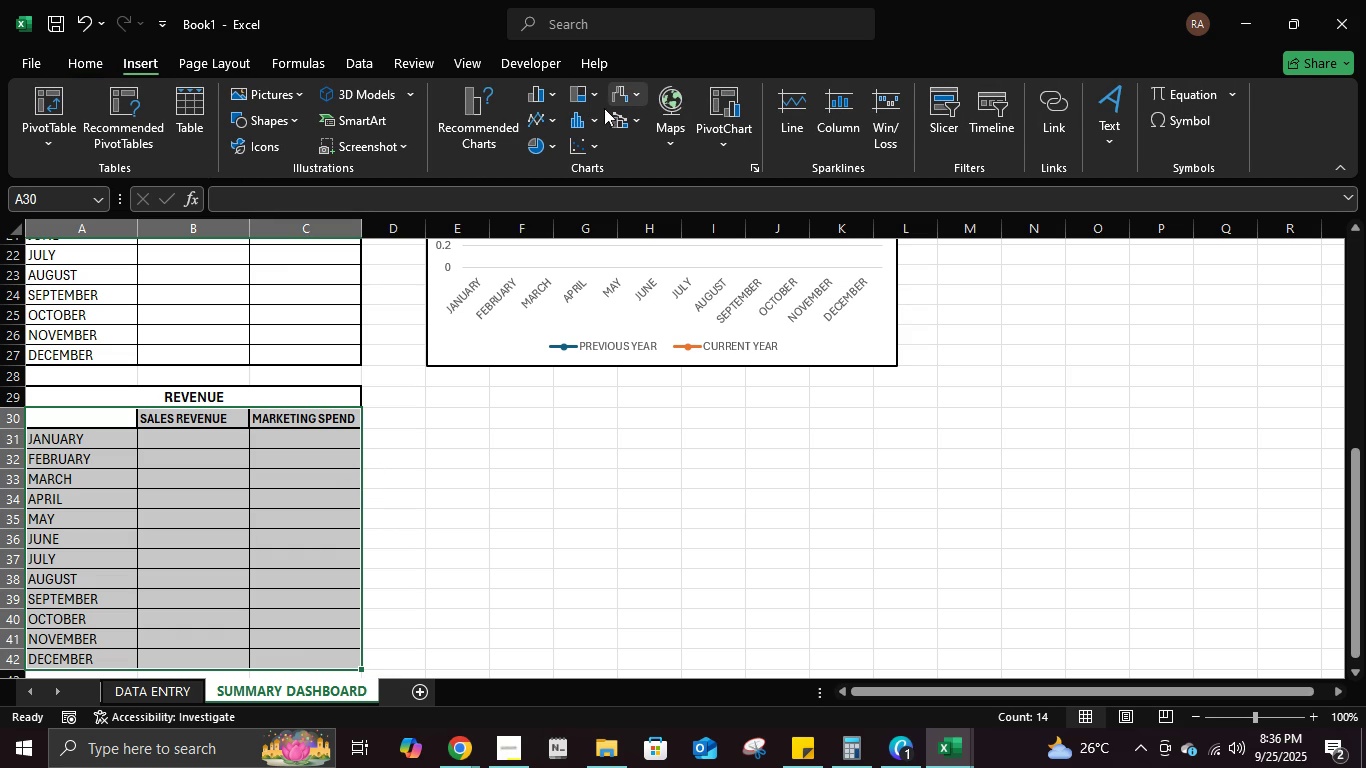 
mouse_move([85, 58])
 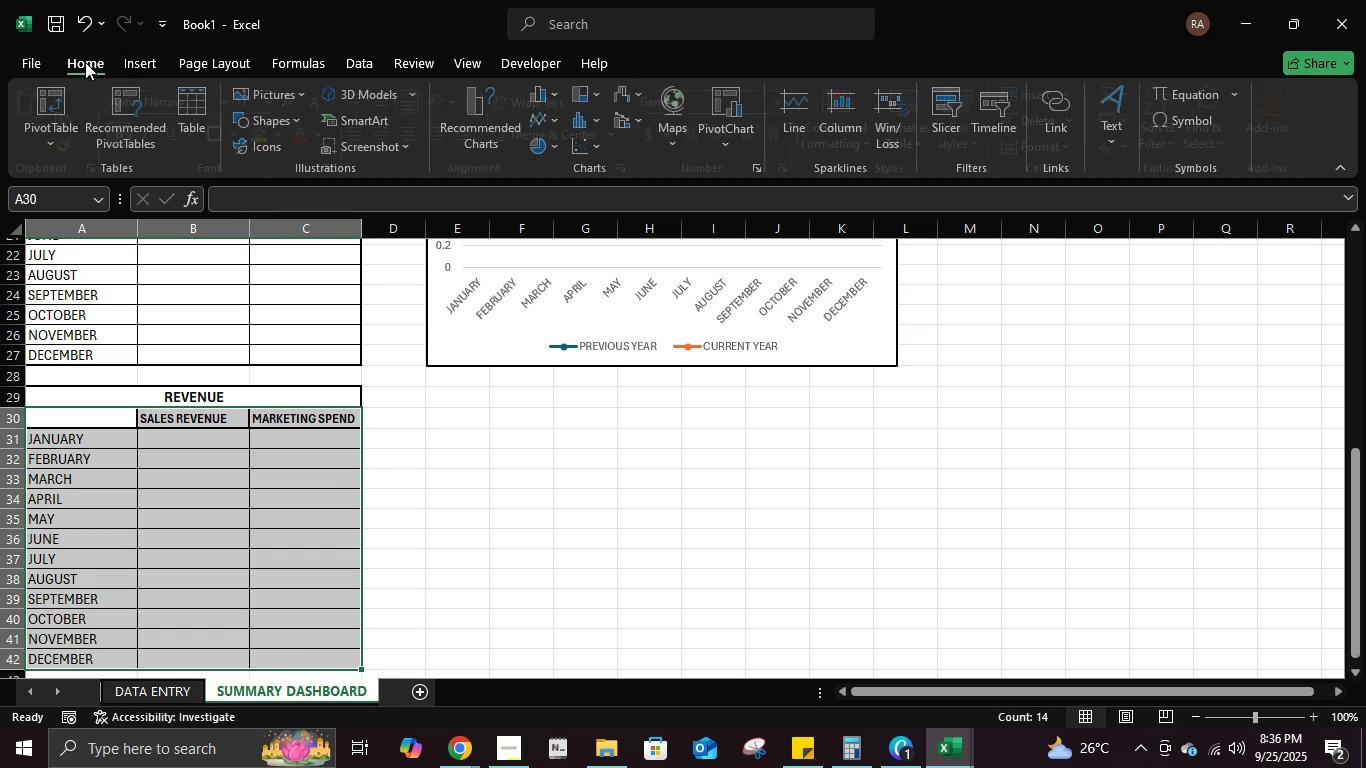 
left_click([85, 62])
 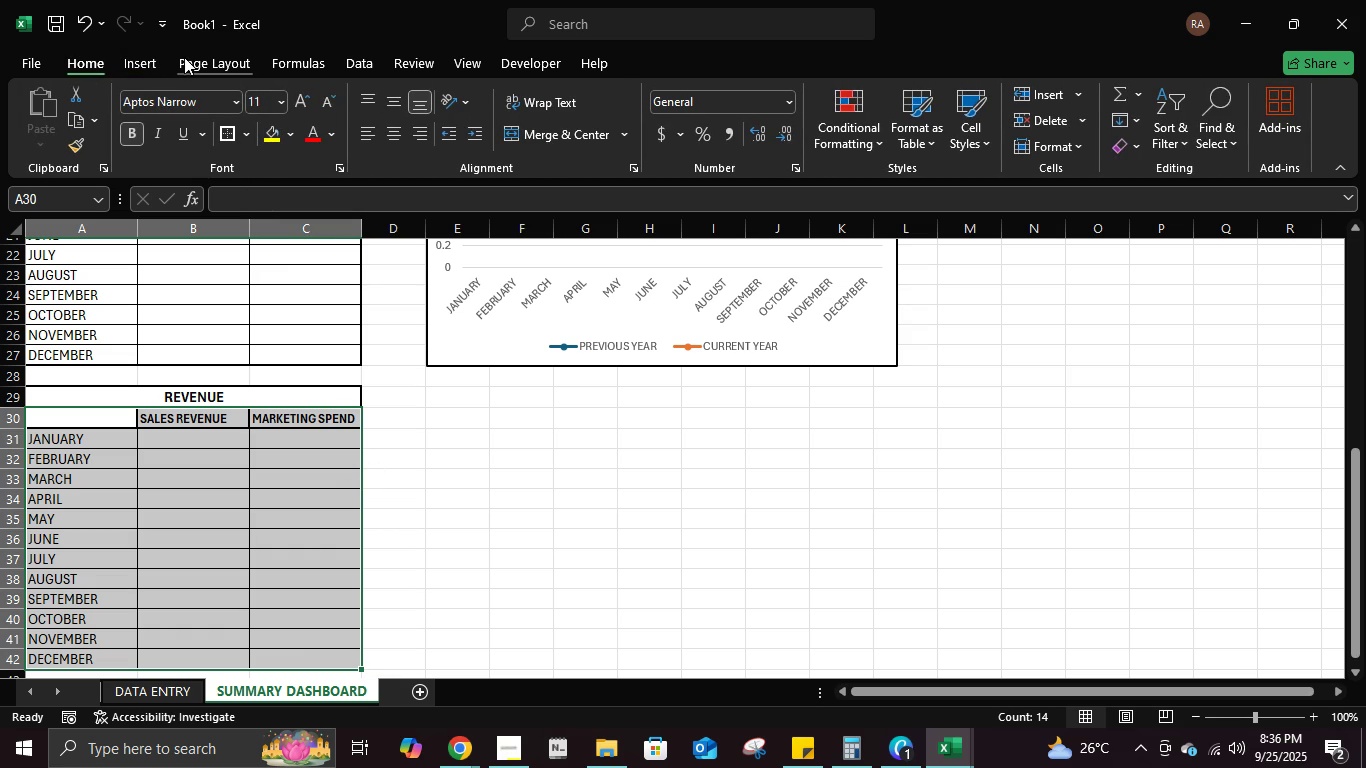 
left_click([150, 59])
 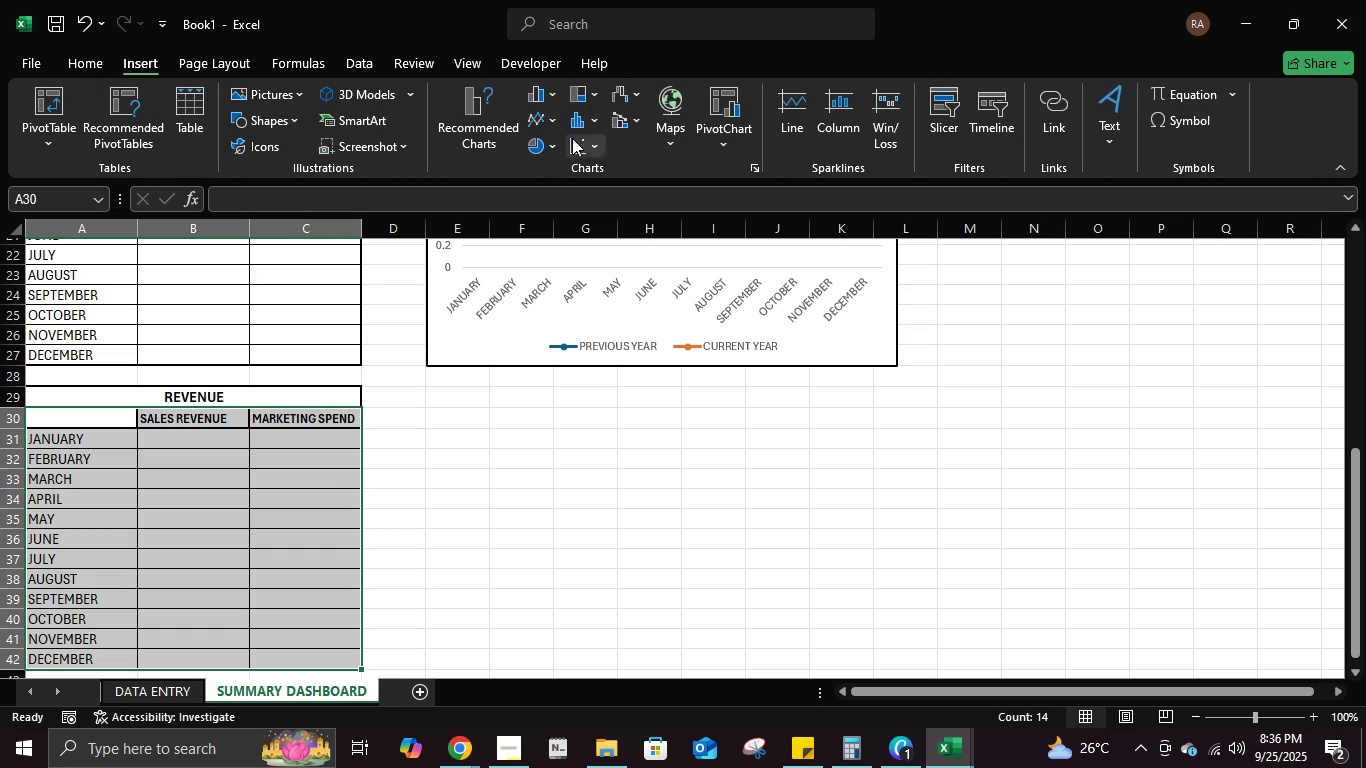 
mouse_move([558, 97])
 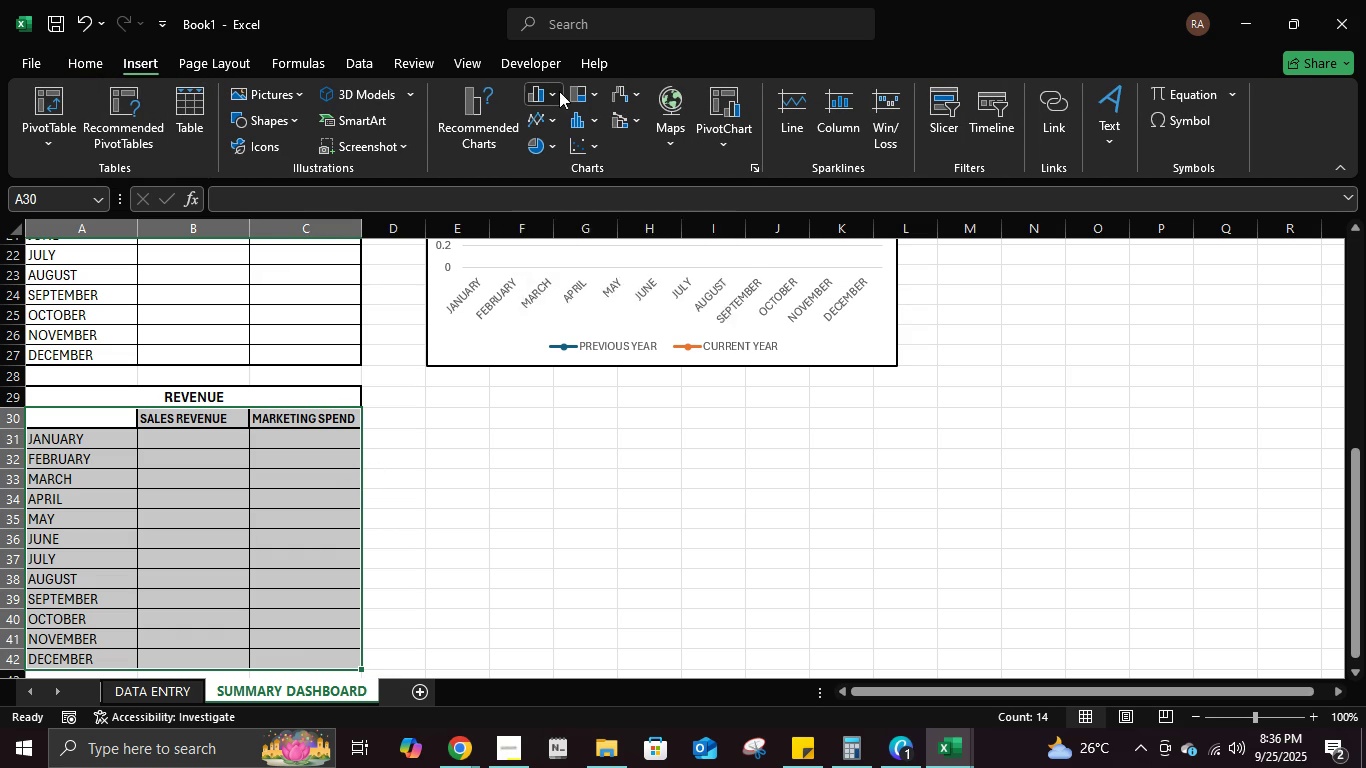 
left_click([559, 91])
 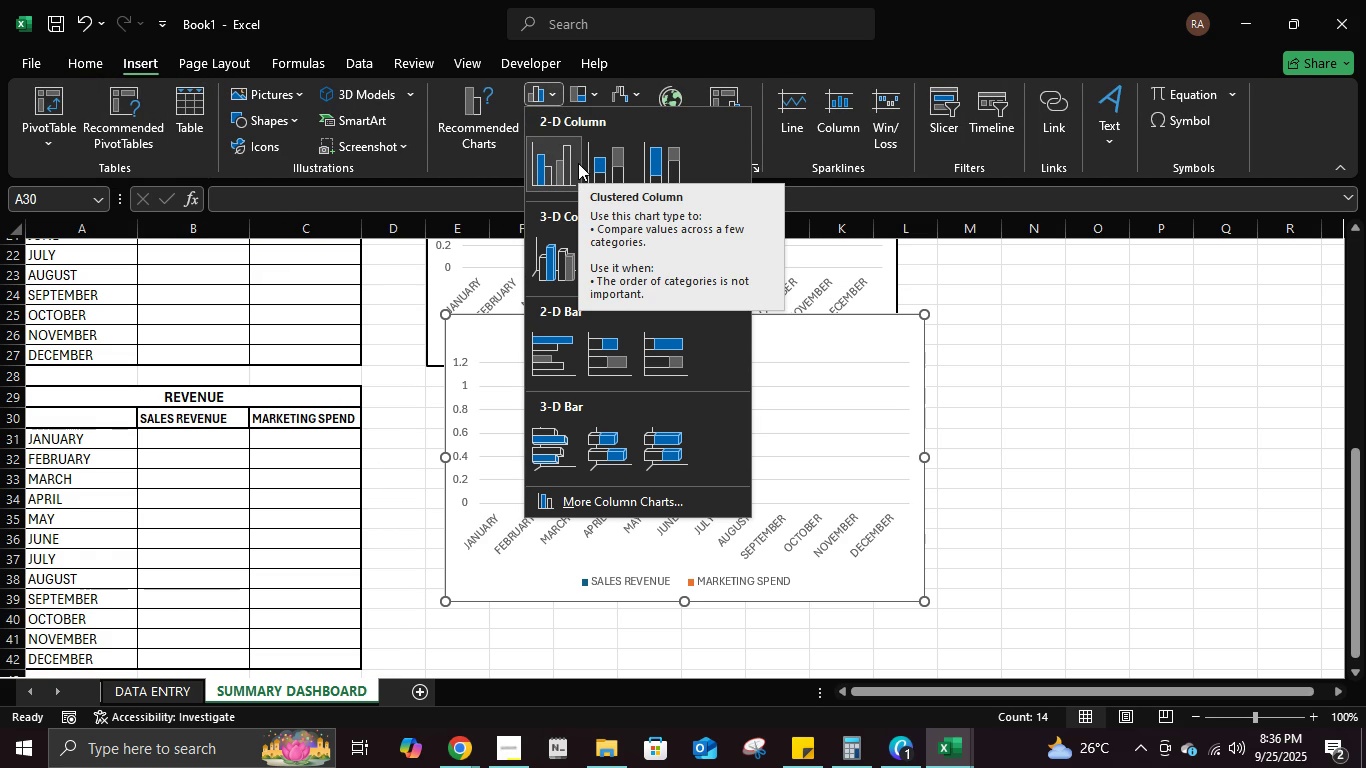 
left_click([578, 163])